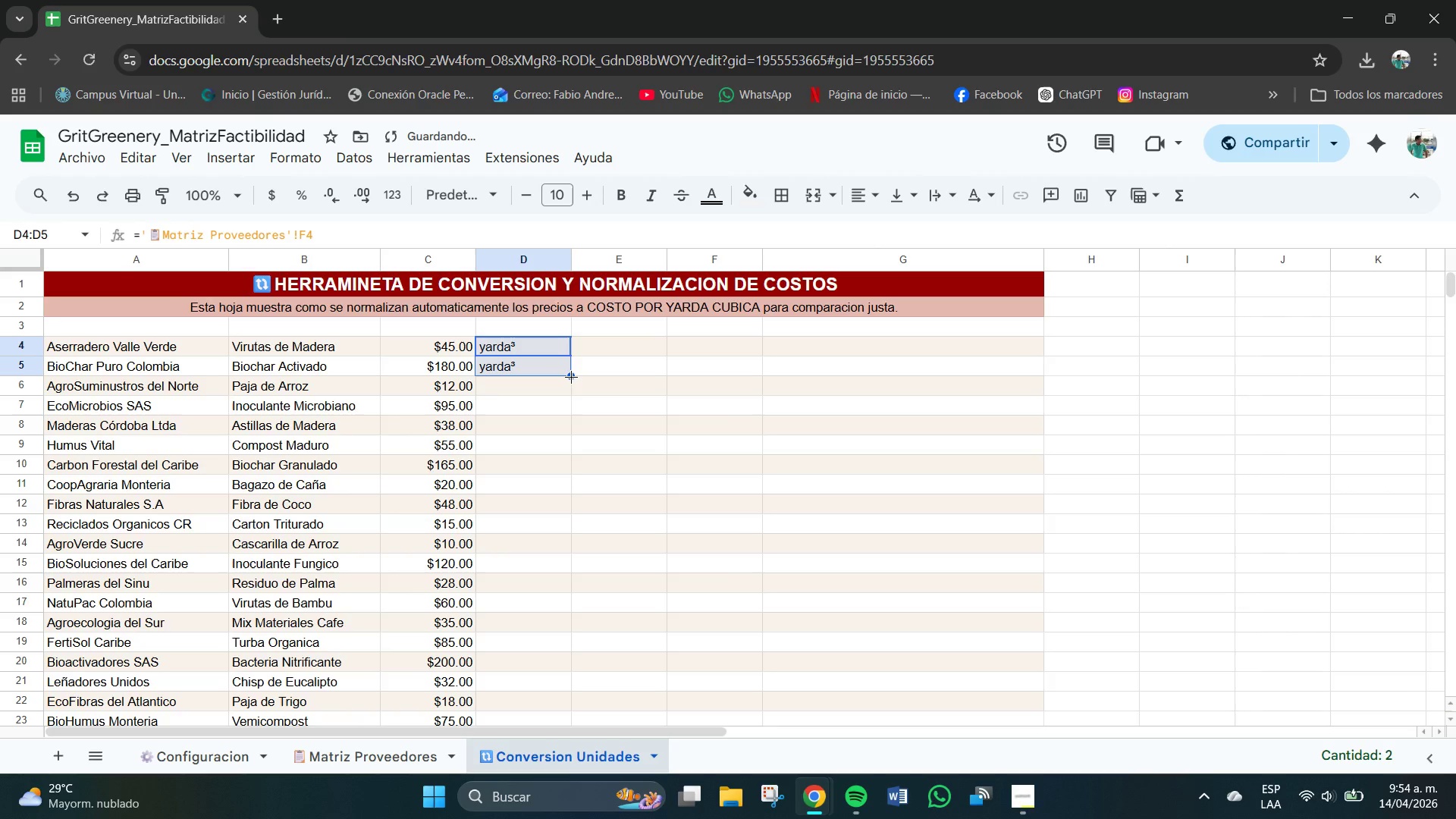 
left_click_drag(start_coordinate=[571, 377], to_coordinate=[560, 579])
 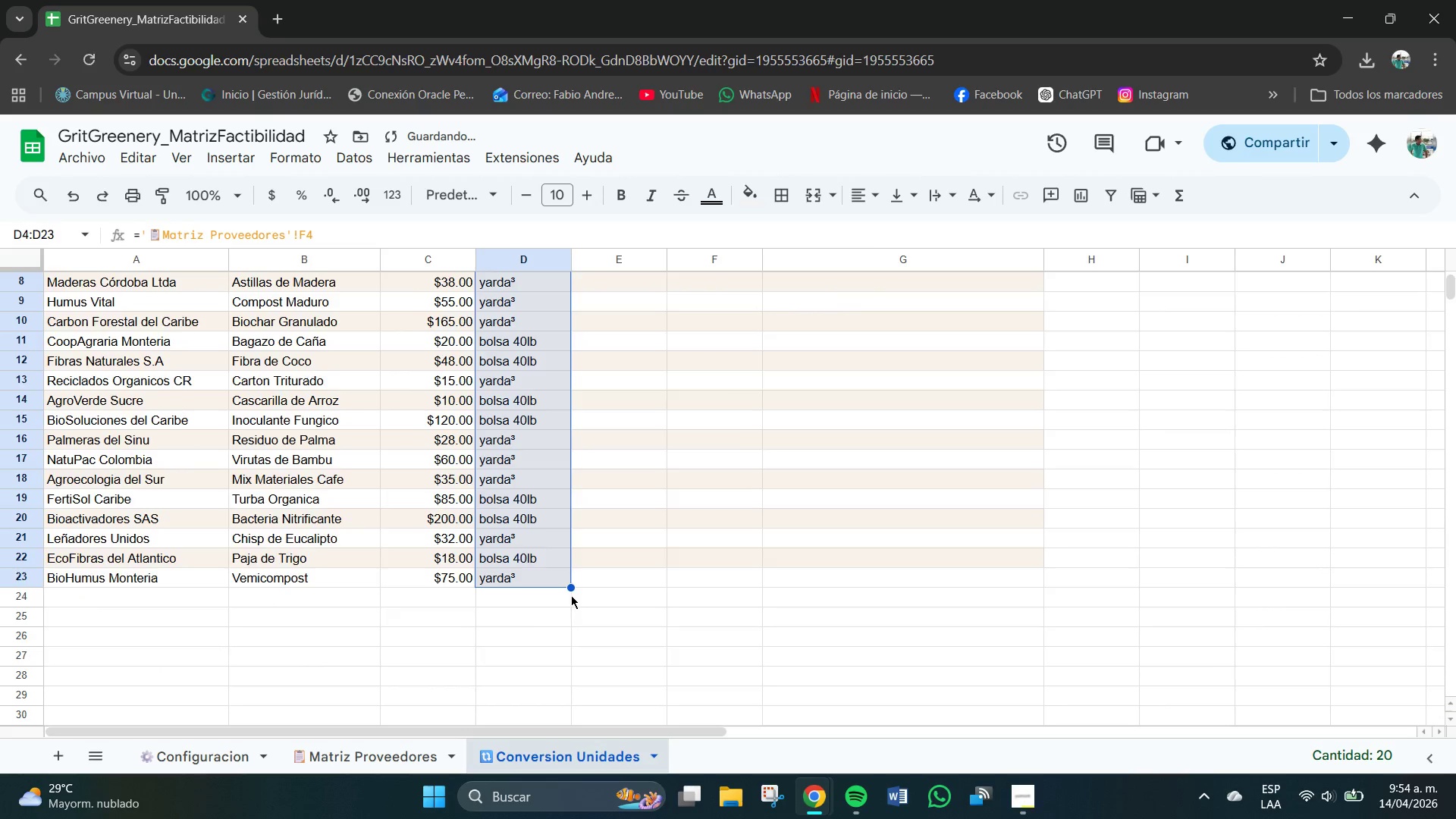 
scroll: coordinate [571, 595], scroll_direction: up, amount: 1.0
 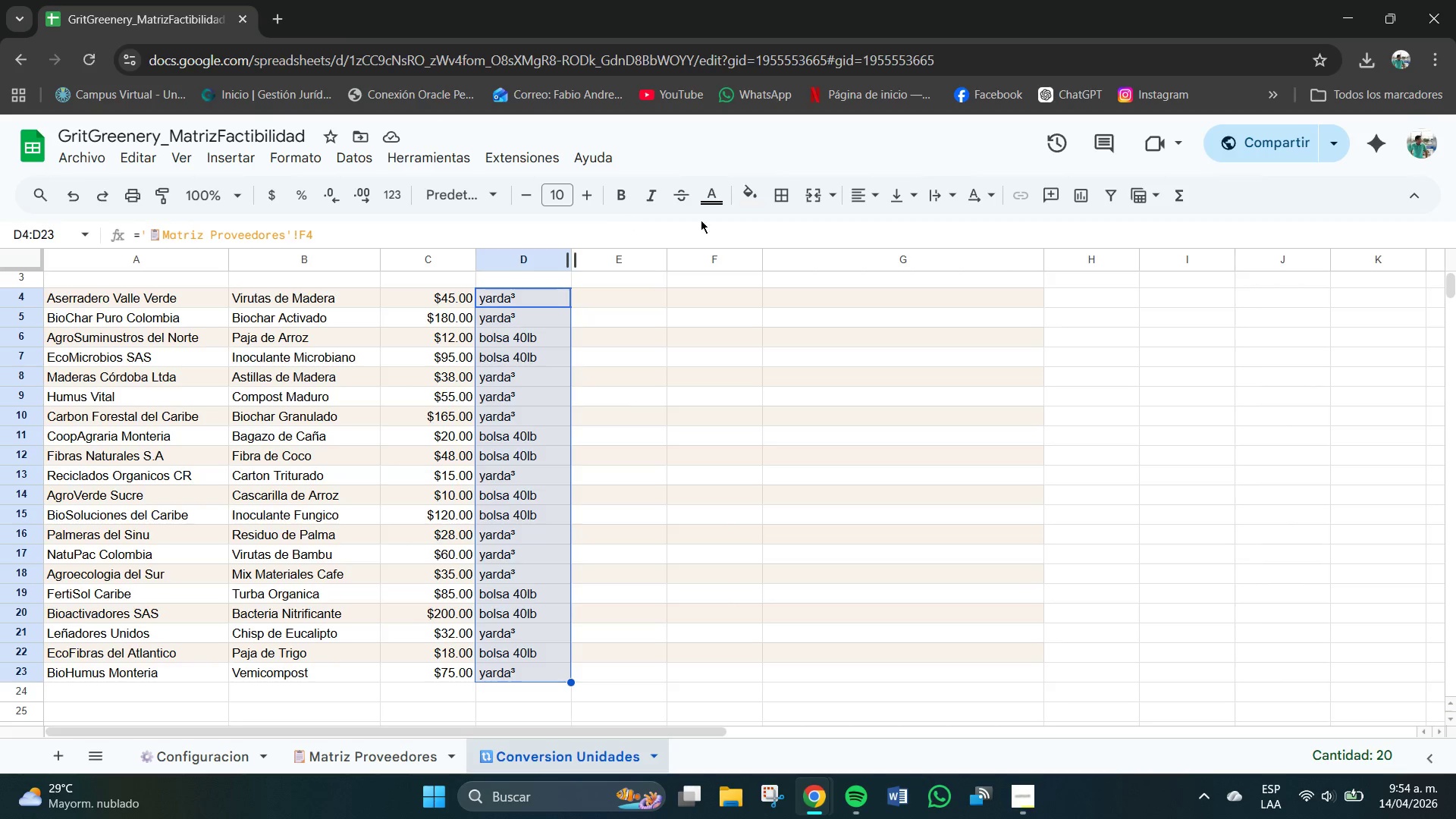 
wait(6.11)
 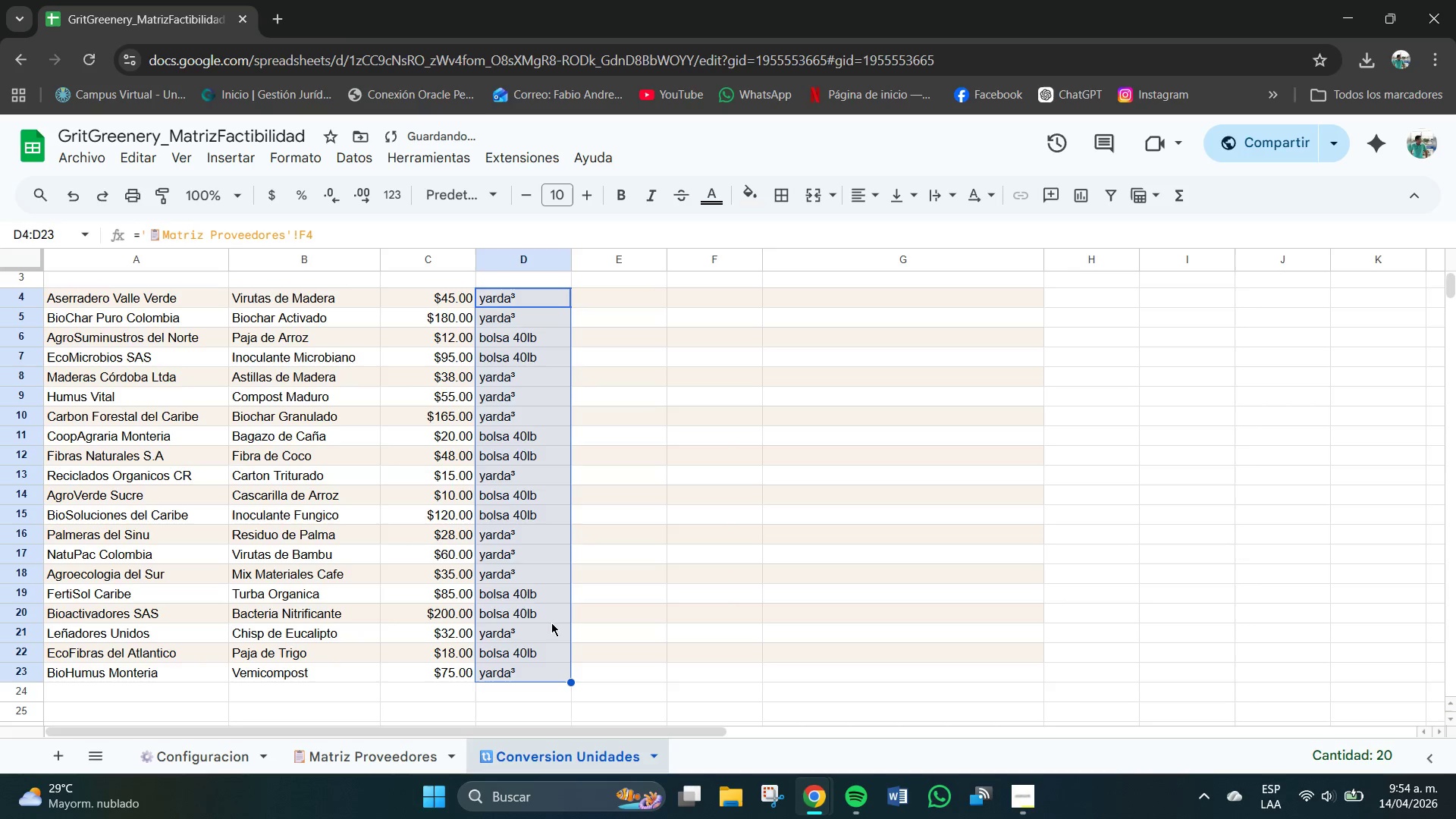 
double_click([897, 200])
 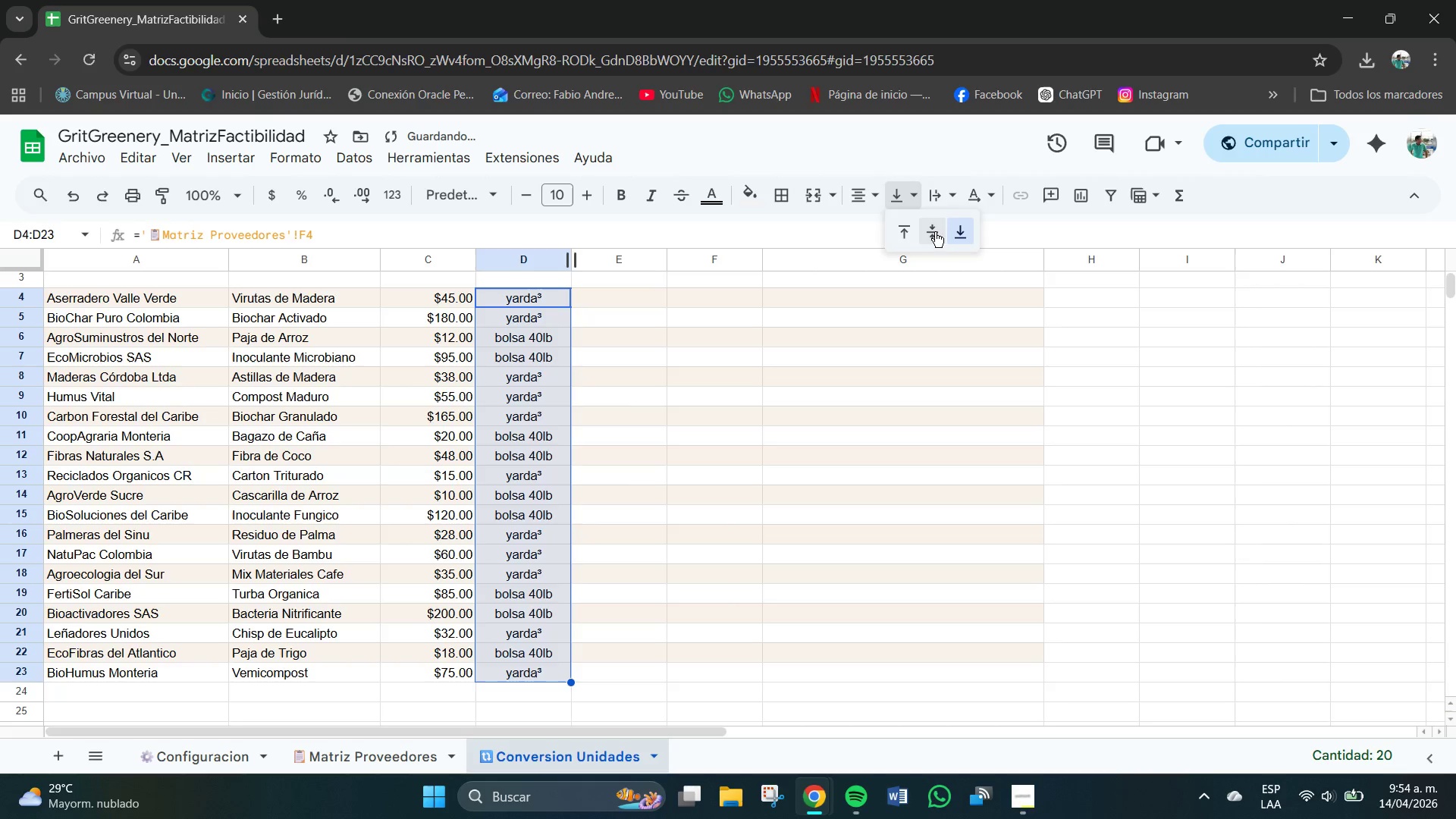 
left_click([934, 231])
 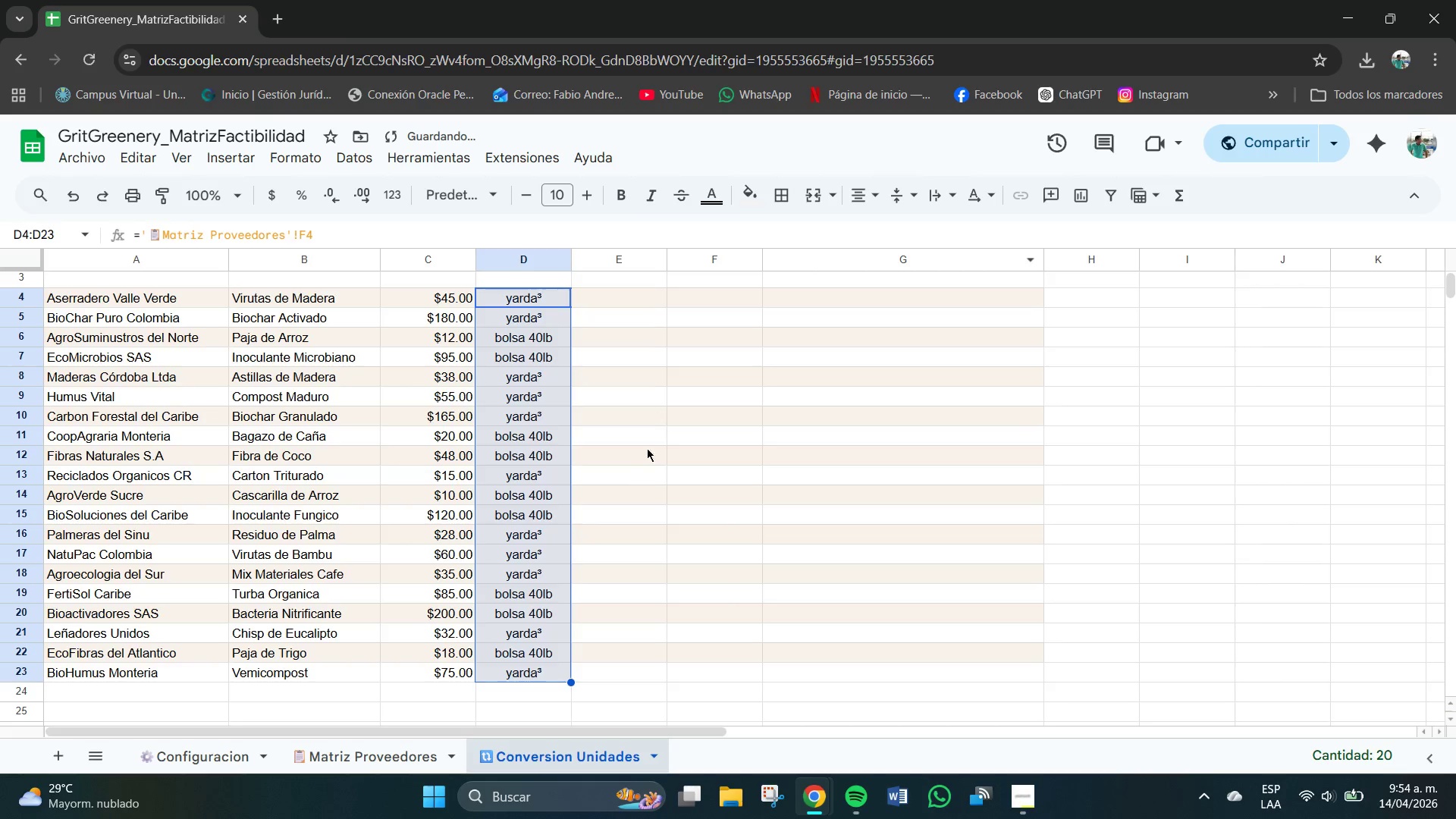 
left_click([641, 457])
 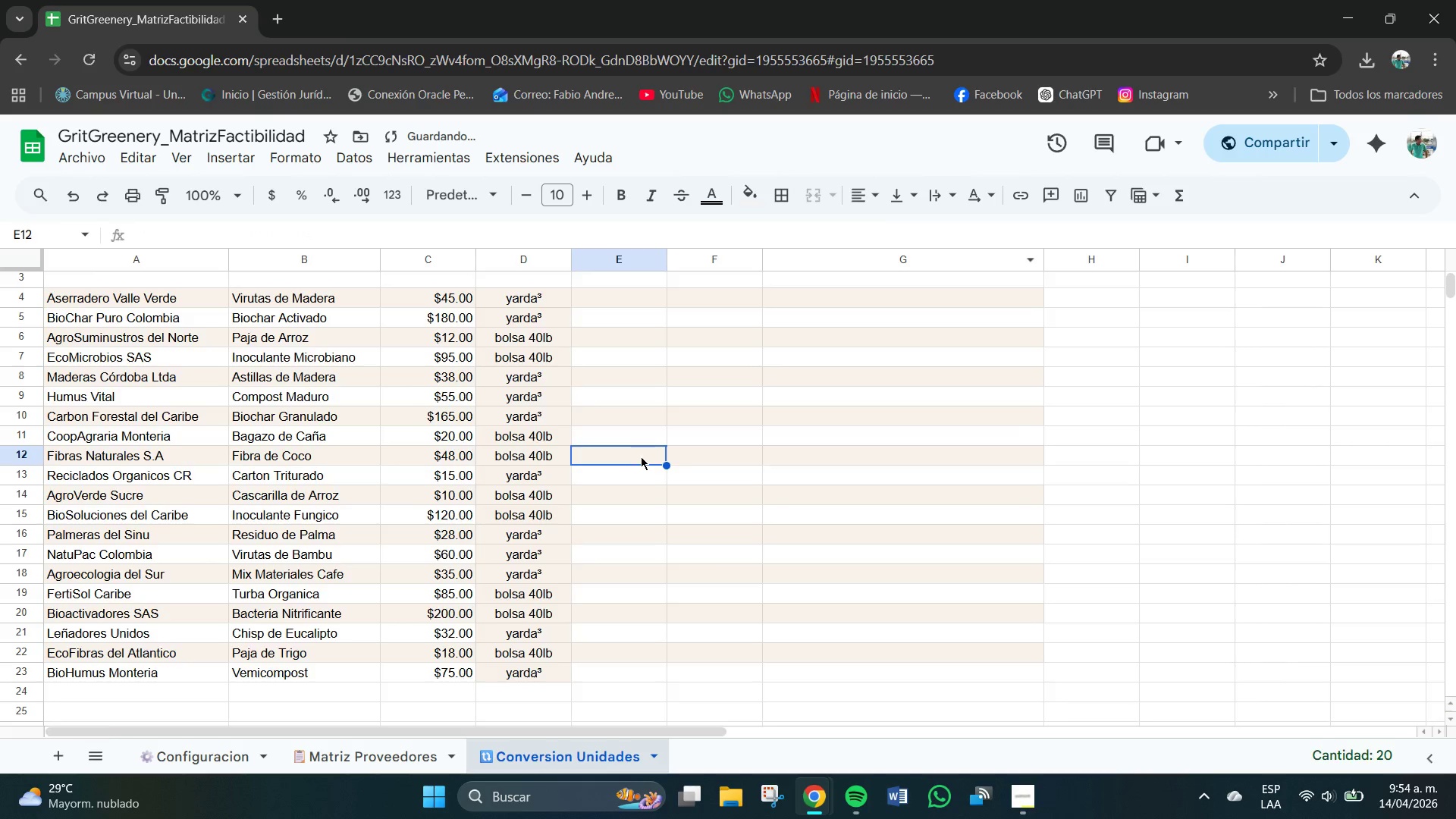 
scroll: coordinate [639, 442], scroll_direction: up, amount: 3.0
 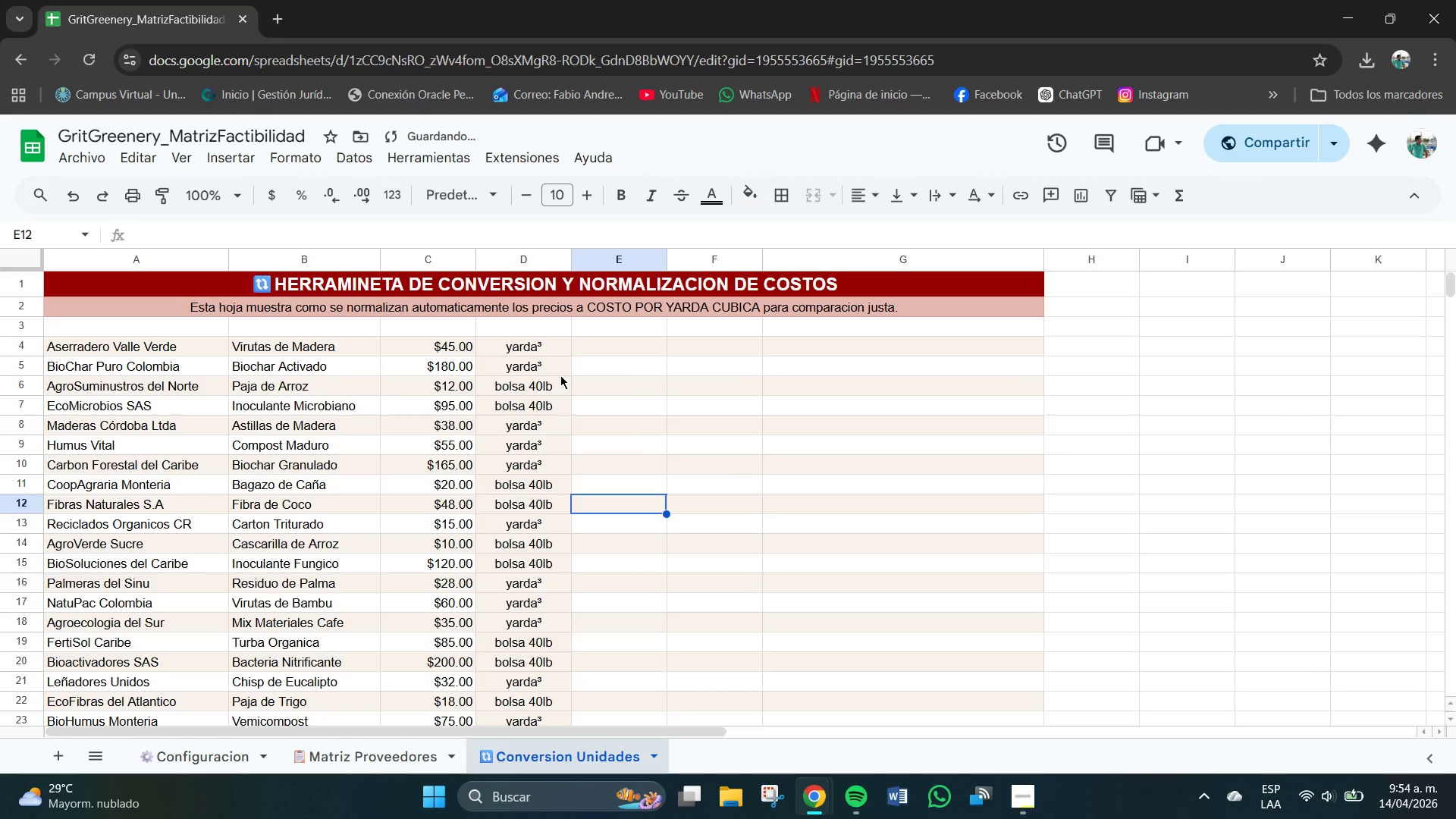 
left_click([560, 371])
 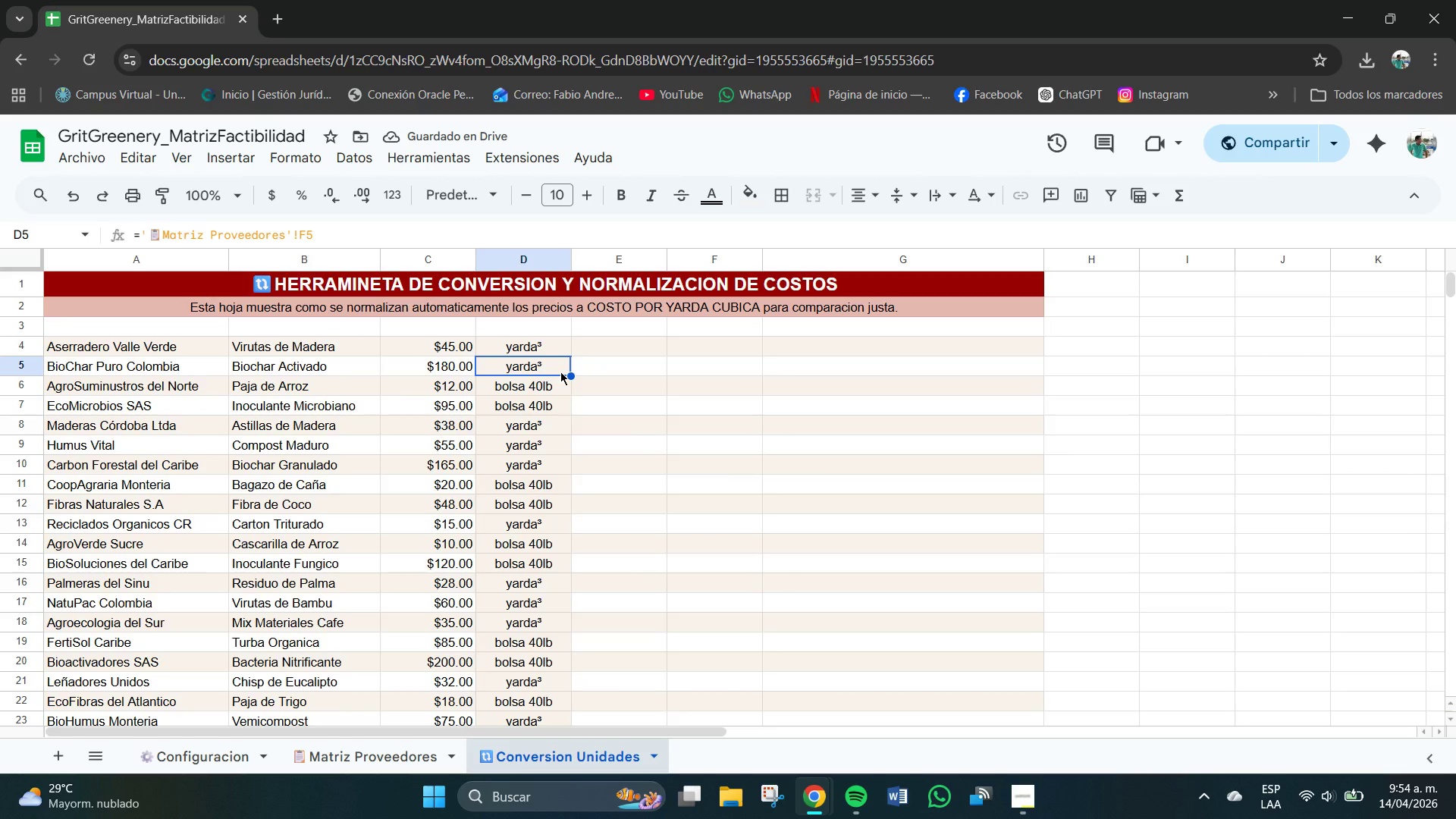 
hold_key(key=ControlLeft, duration=11.22)
double_click([566, 447])
 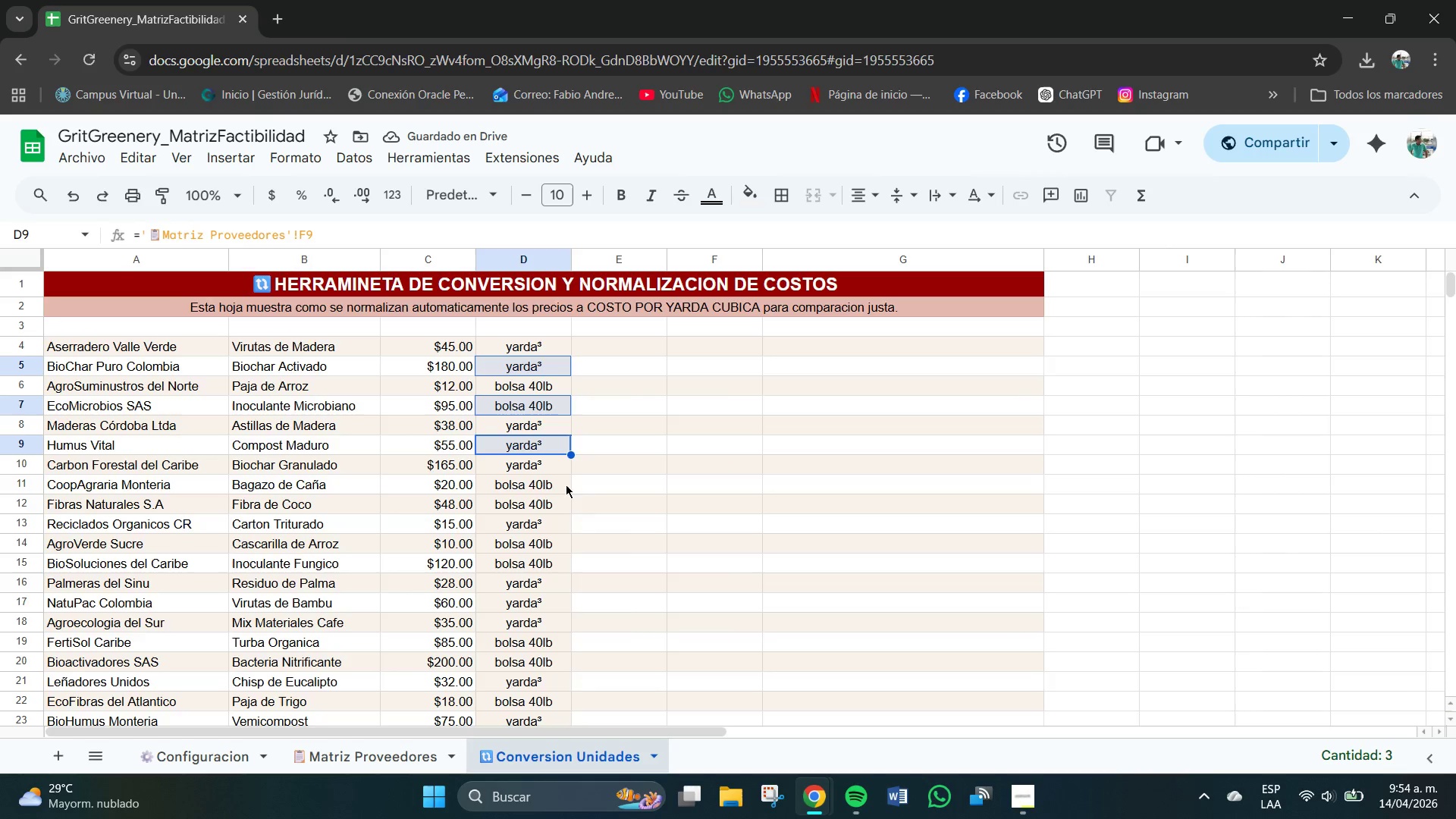 
left_click([564, 486])
 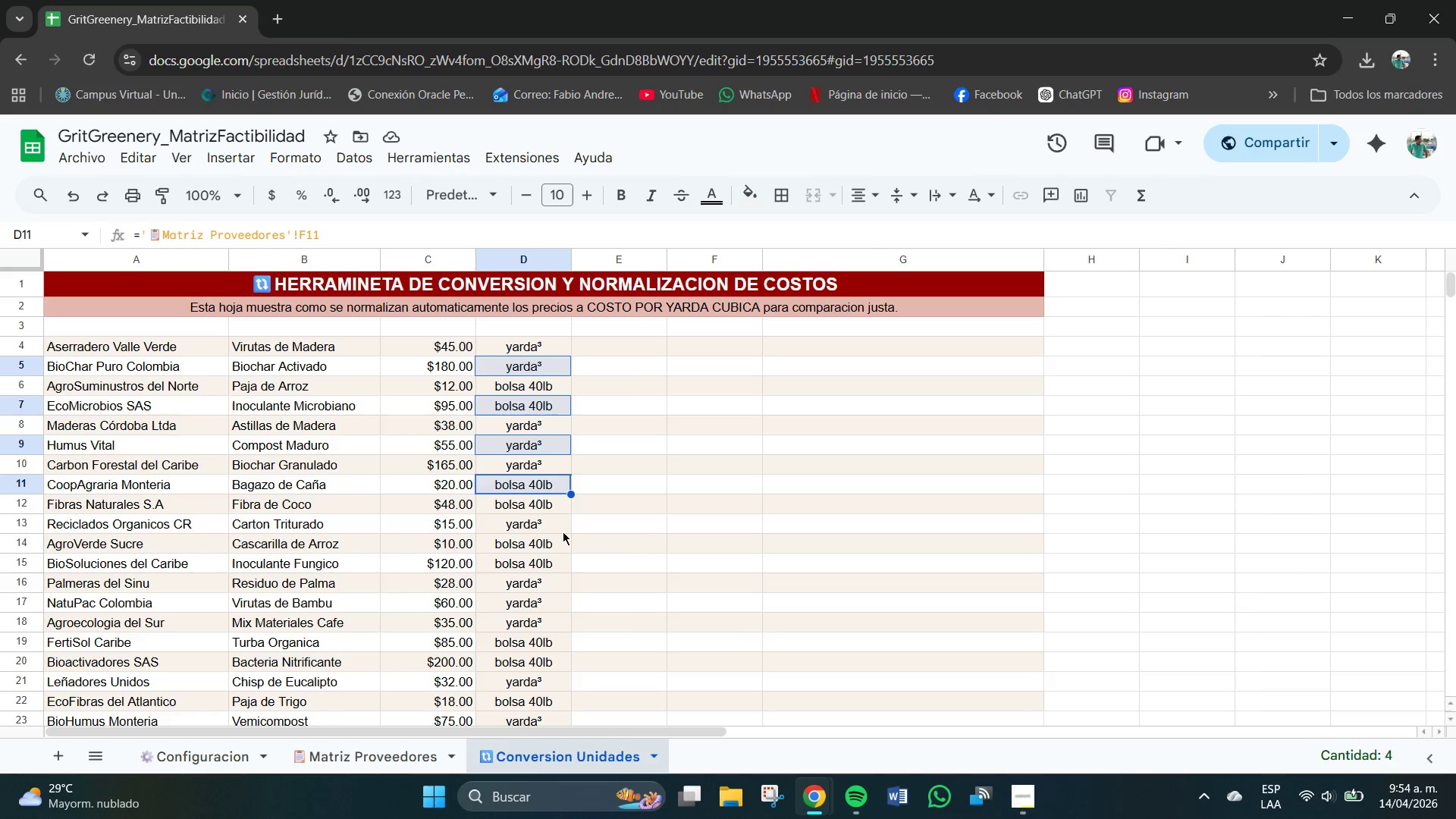 
left_click([563, 524])
 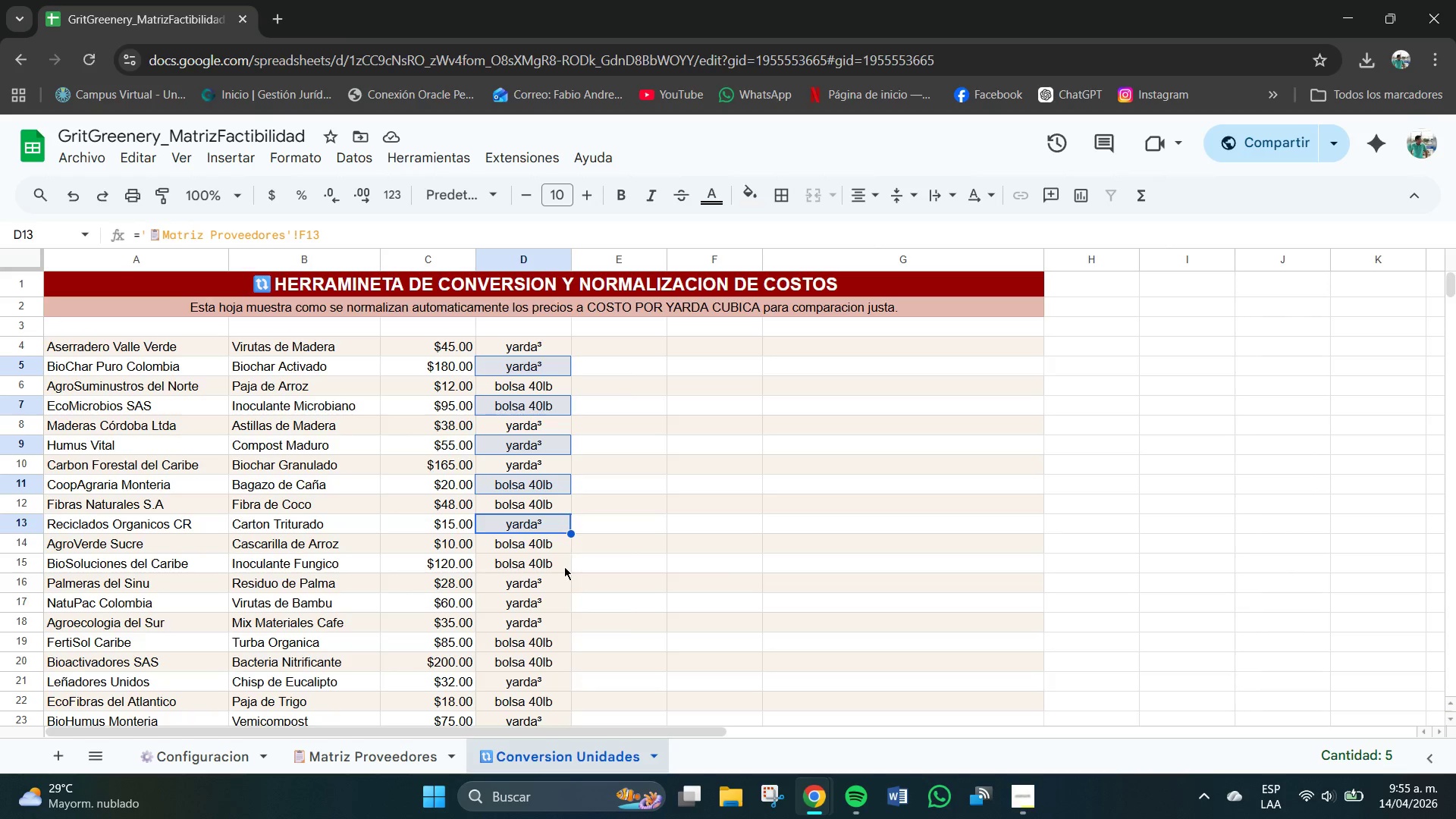 
left_click([566, 568])
 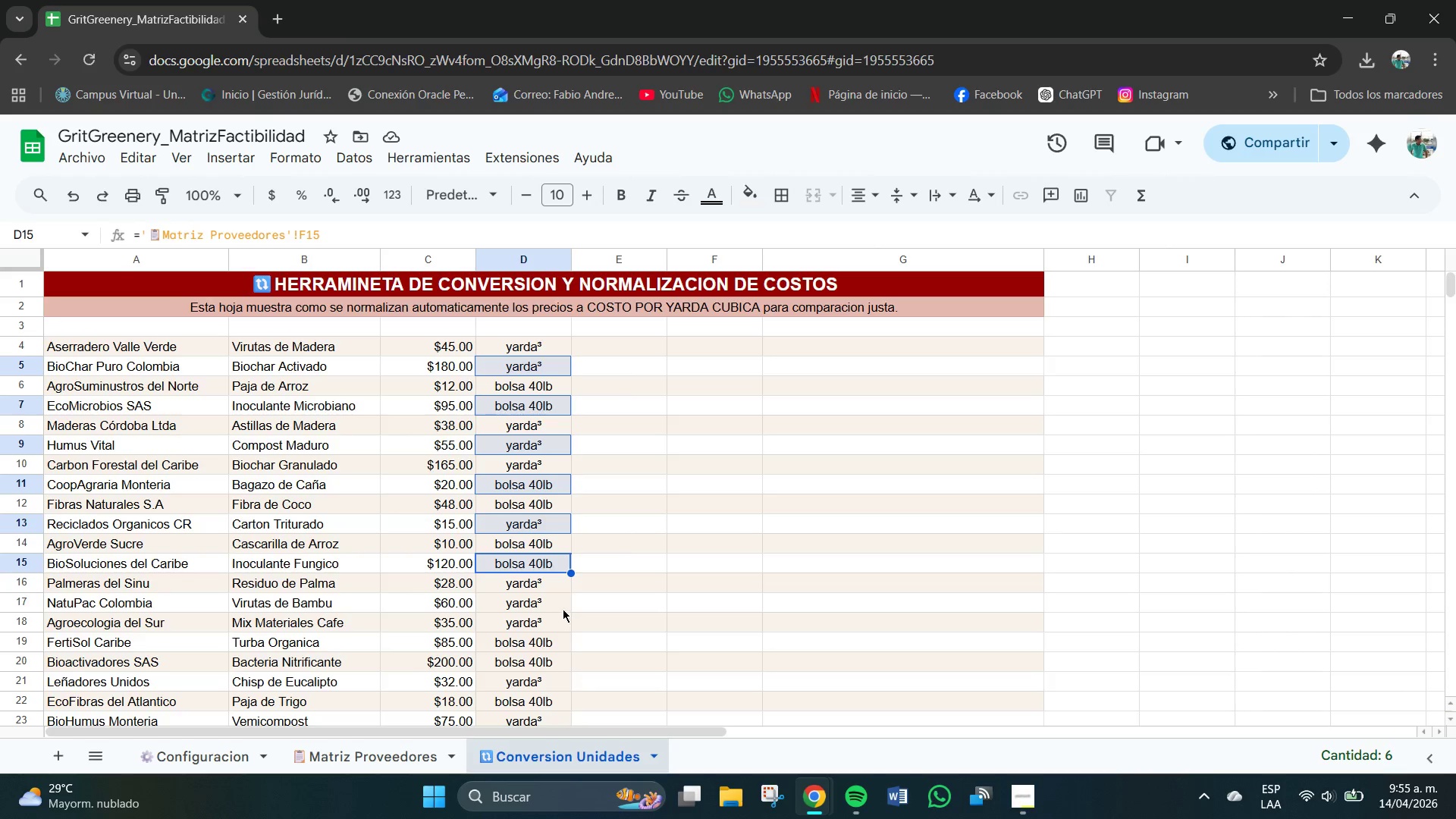 
left_click([561, 603])
 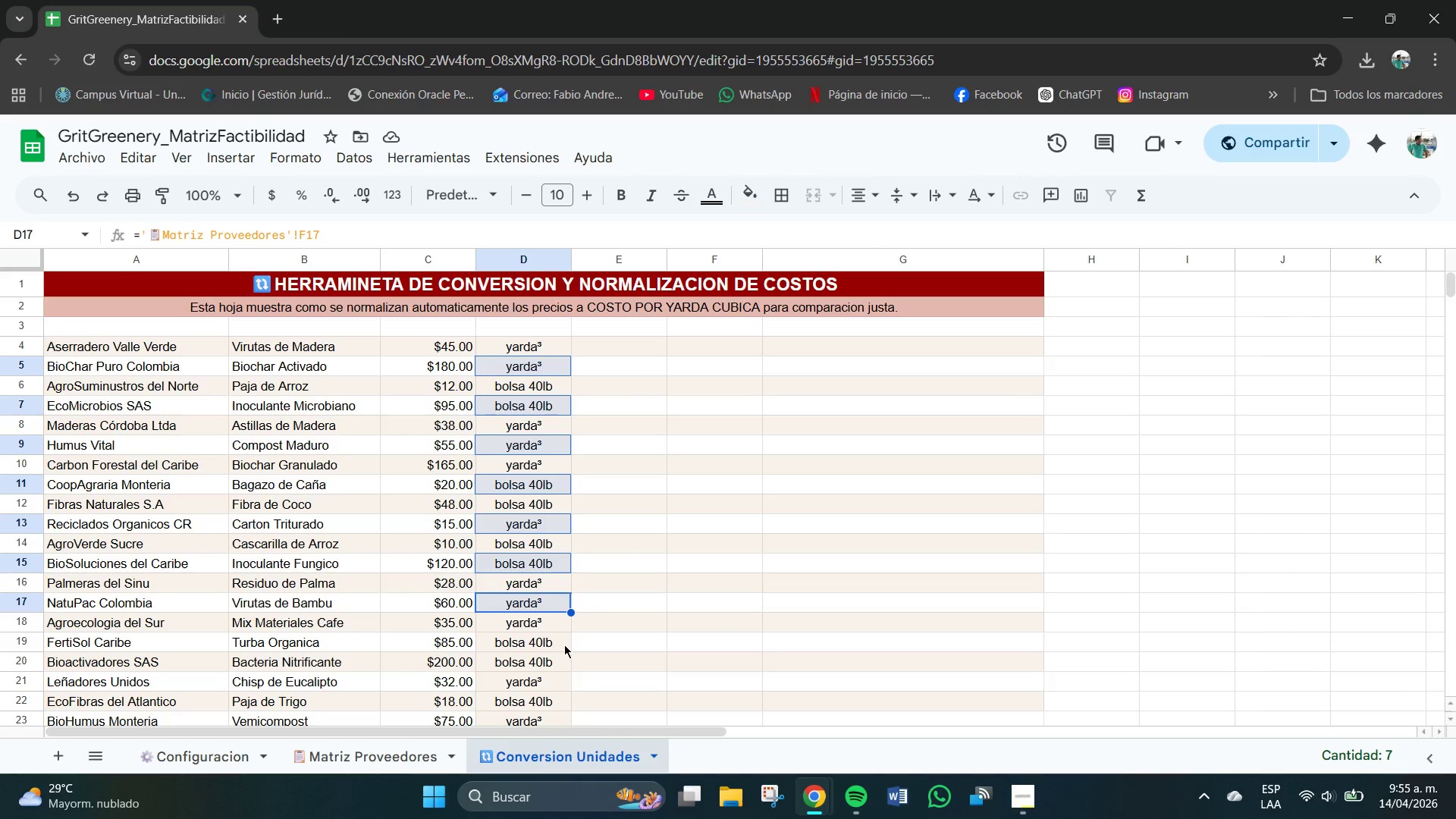 
left_click([564, 648])
 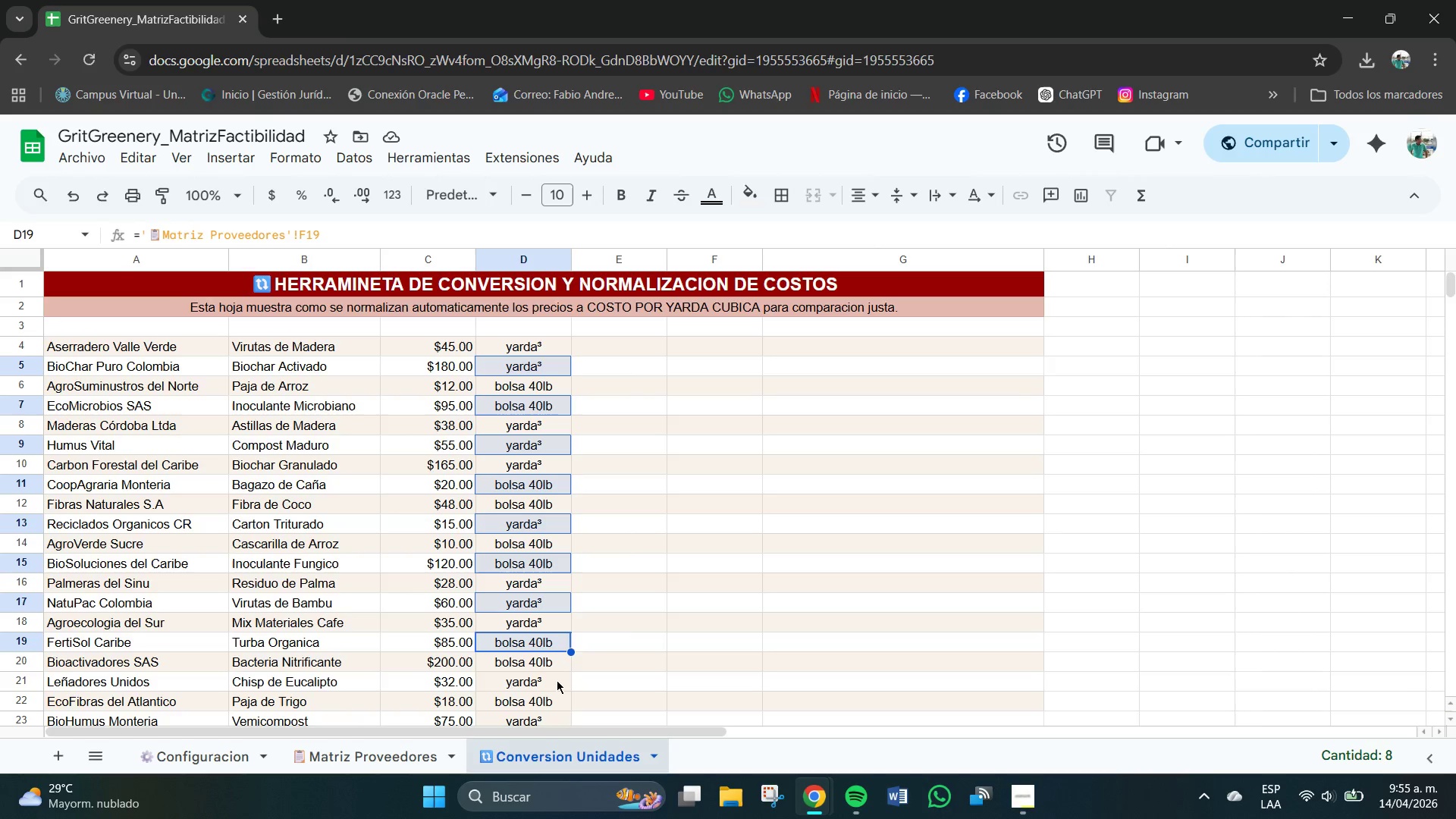 
left_click([560, 676])
 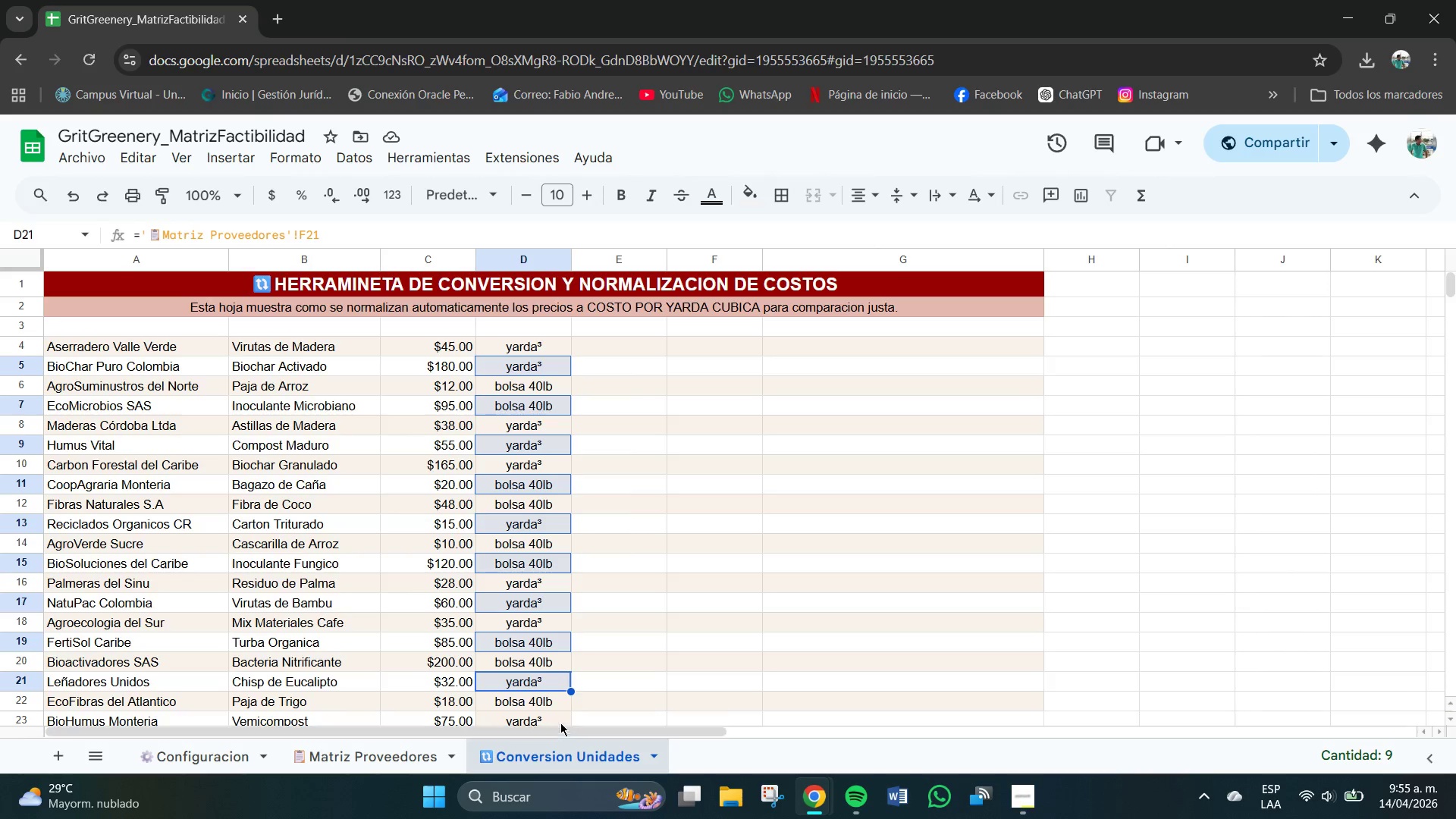 
left_click([560, 717])
 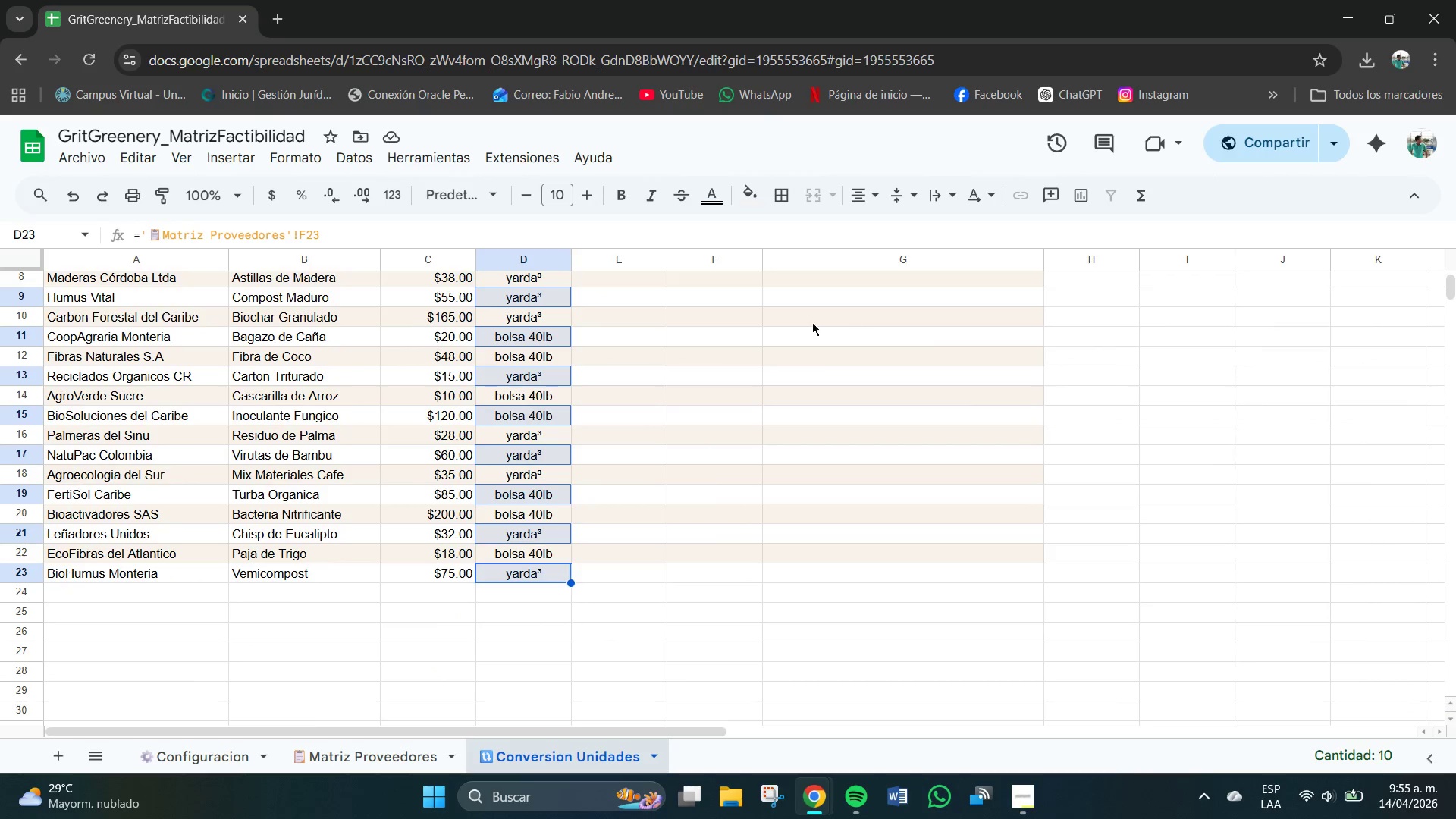 
left_click([755, 191])
 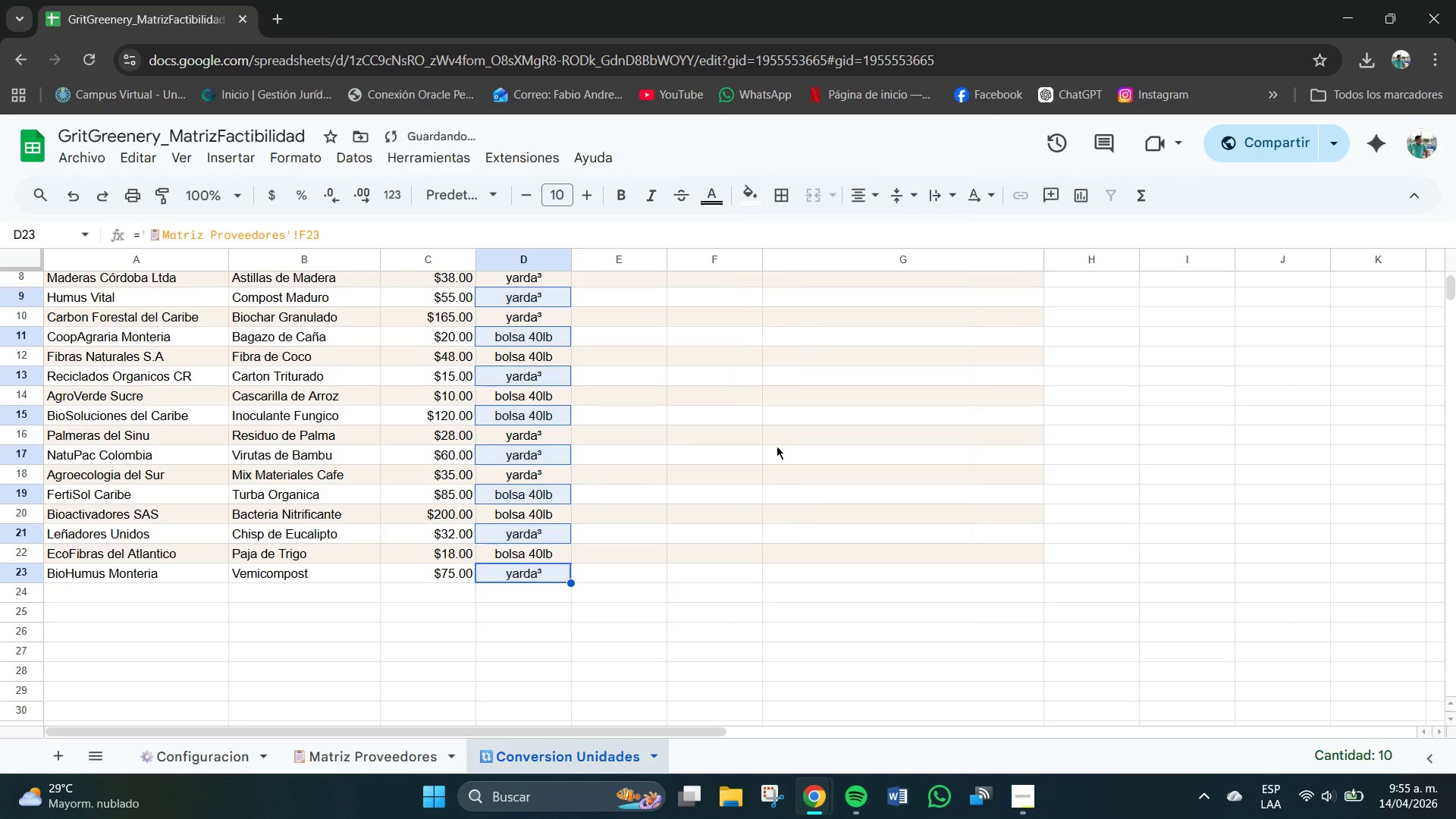 
double_click([695, 569])
 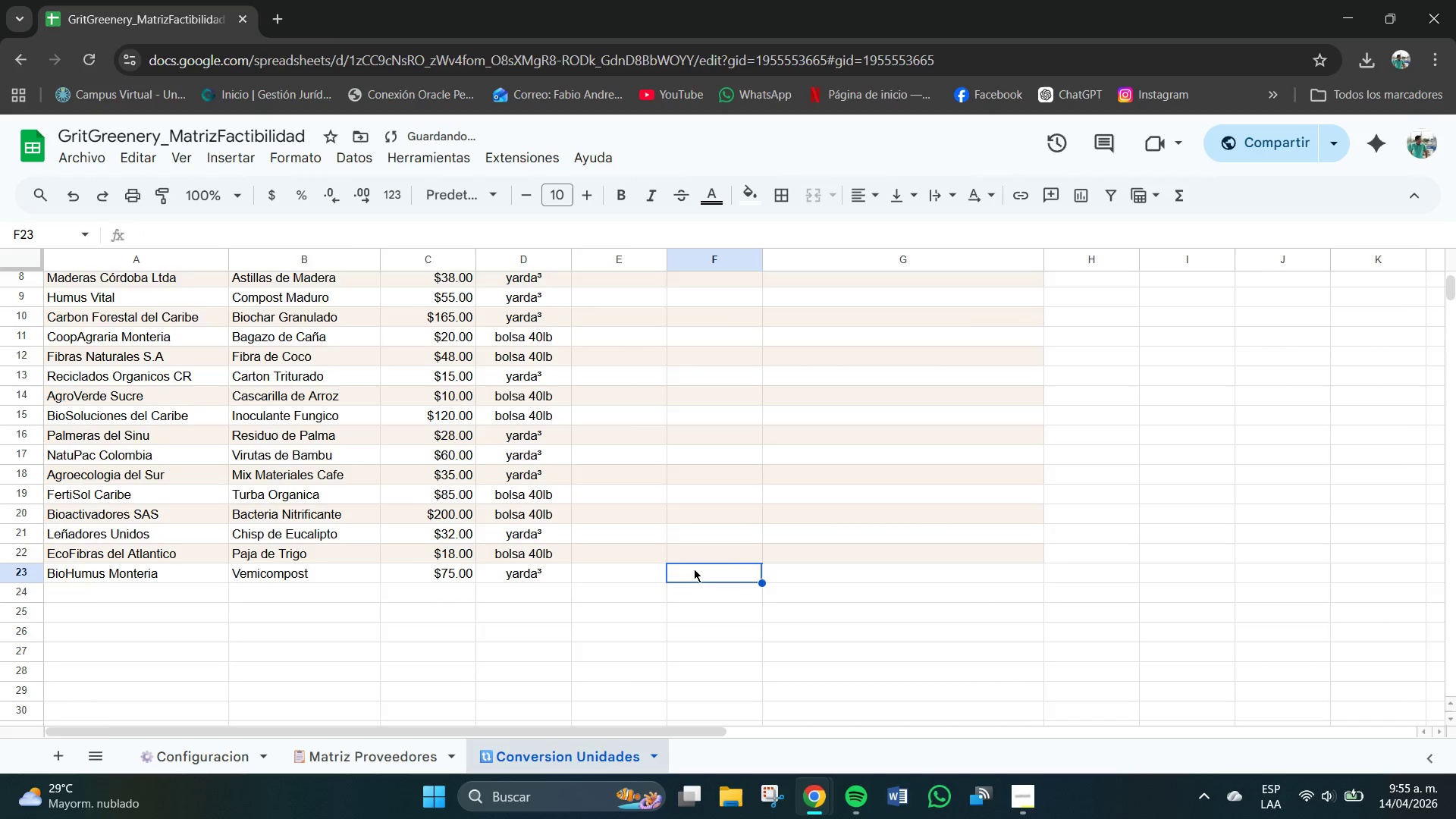 
scroll: coordinate [694, 569], scroll_direction: up, amount: 2.0
 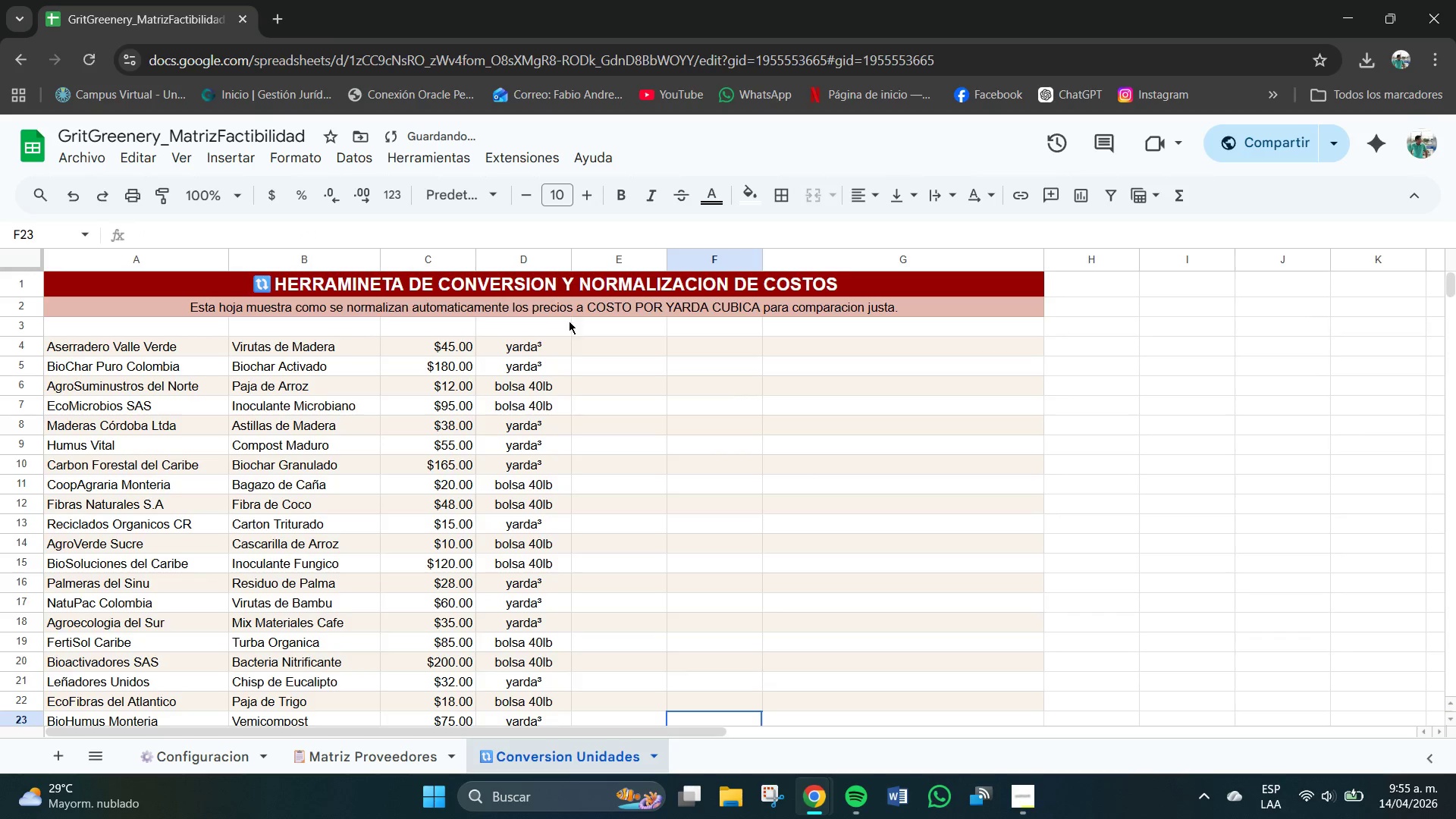 
scroll: coordinate [616, 397], scroll_direction: down, amount: 1.0
 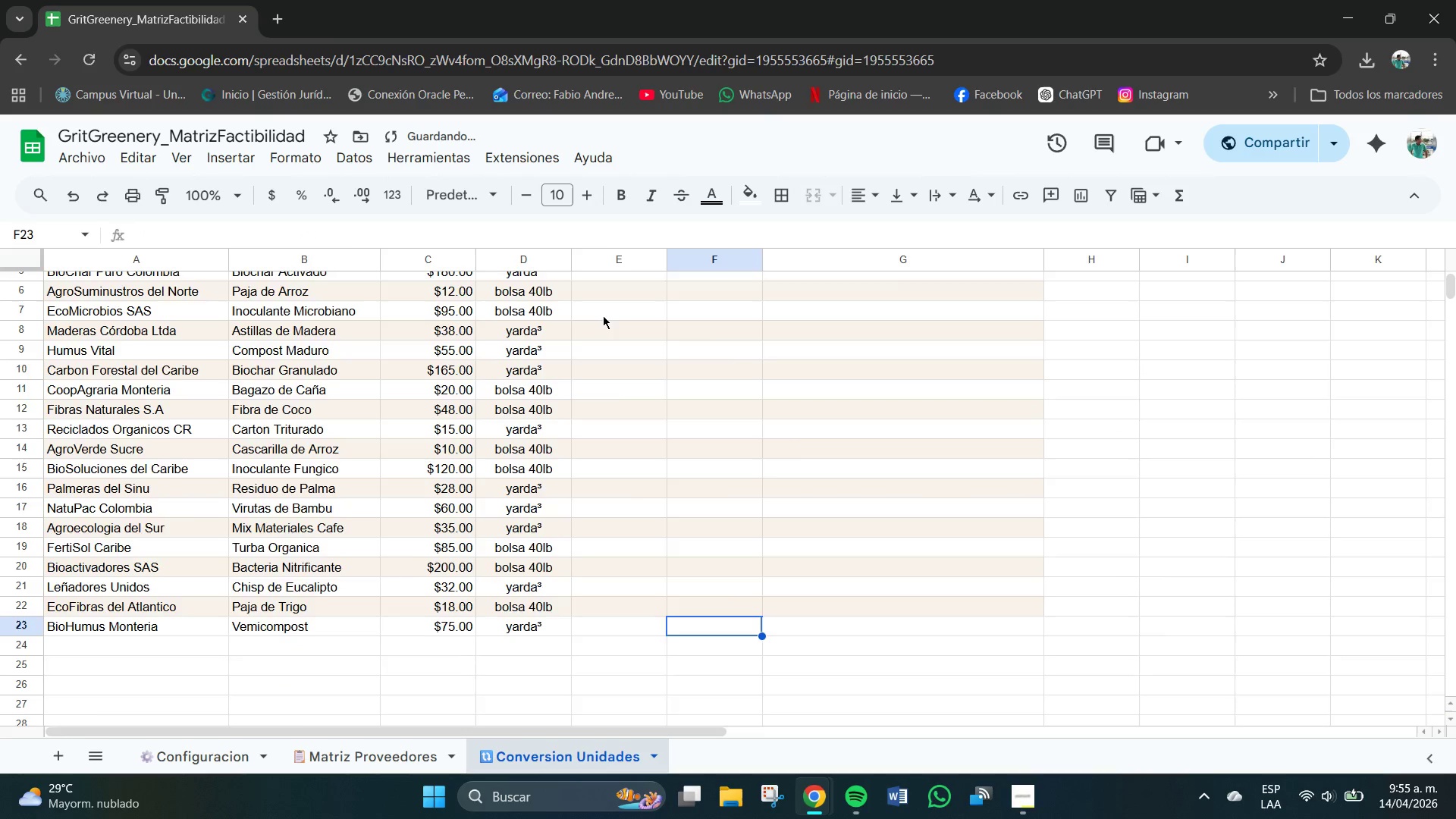 
scroll: coordinate [601, 315], scroll_direction: up, amount: 1.0
 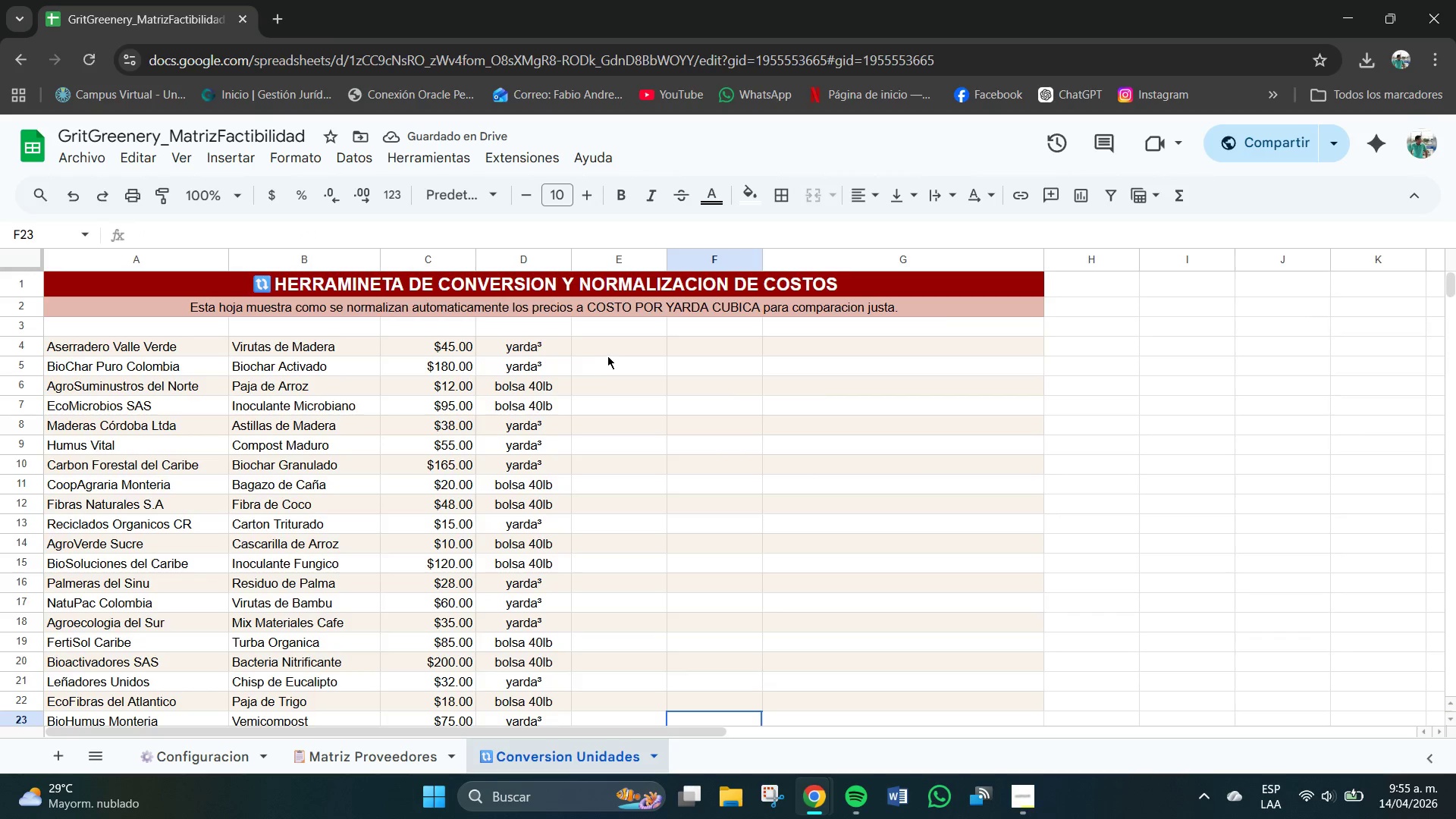 
left_click([607, 347])
 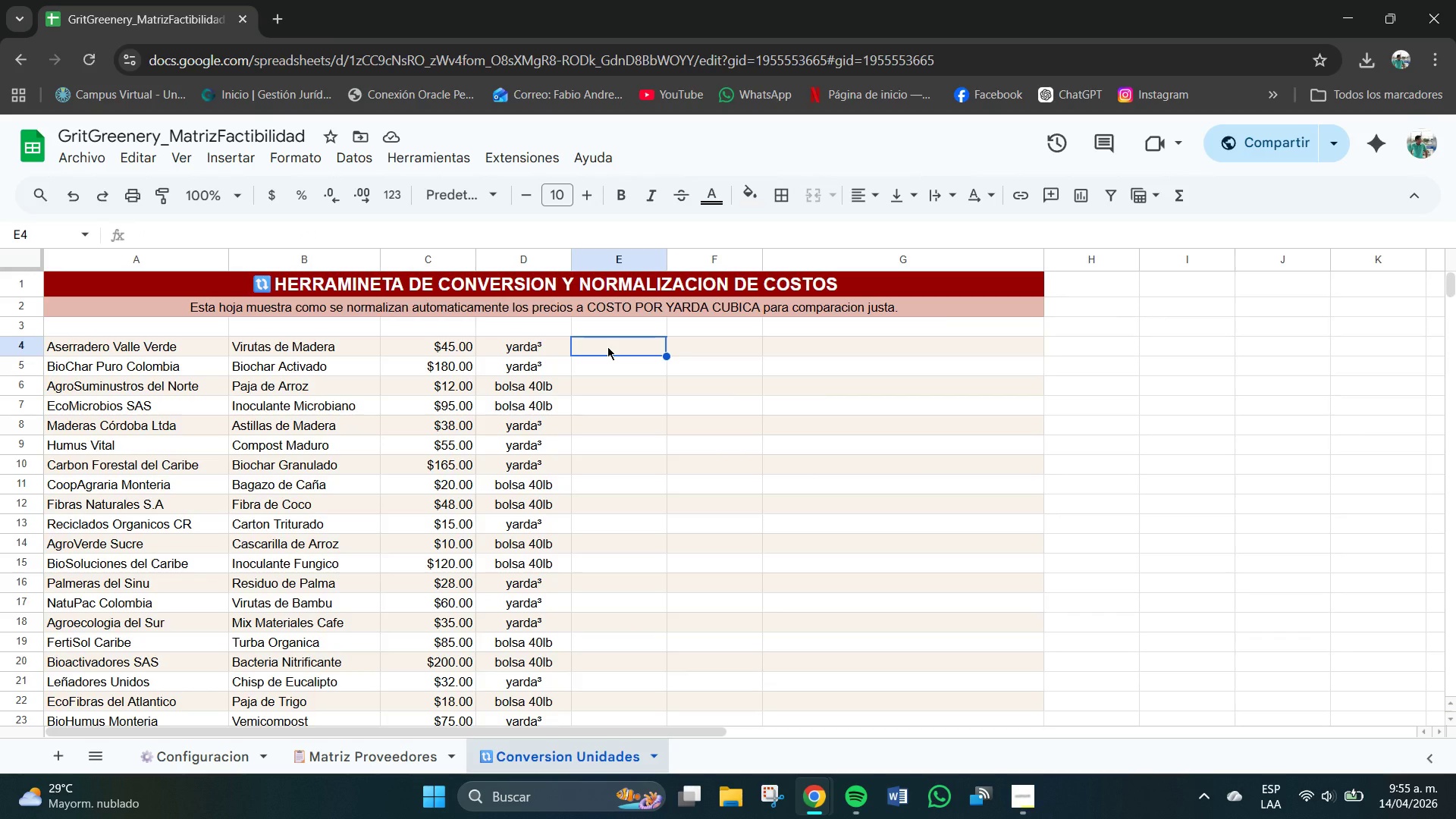 
wait(8.3)
 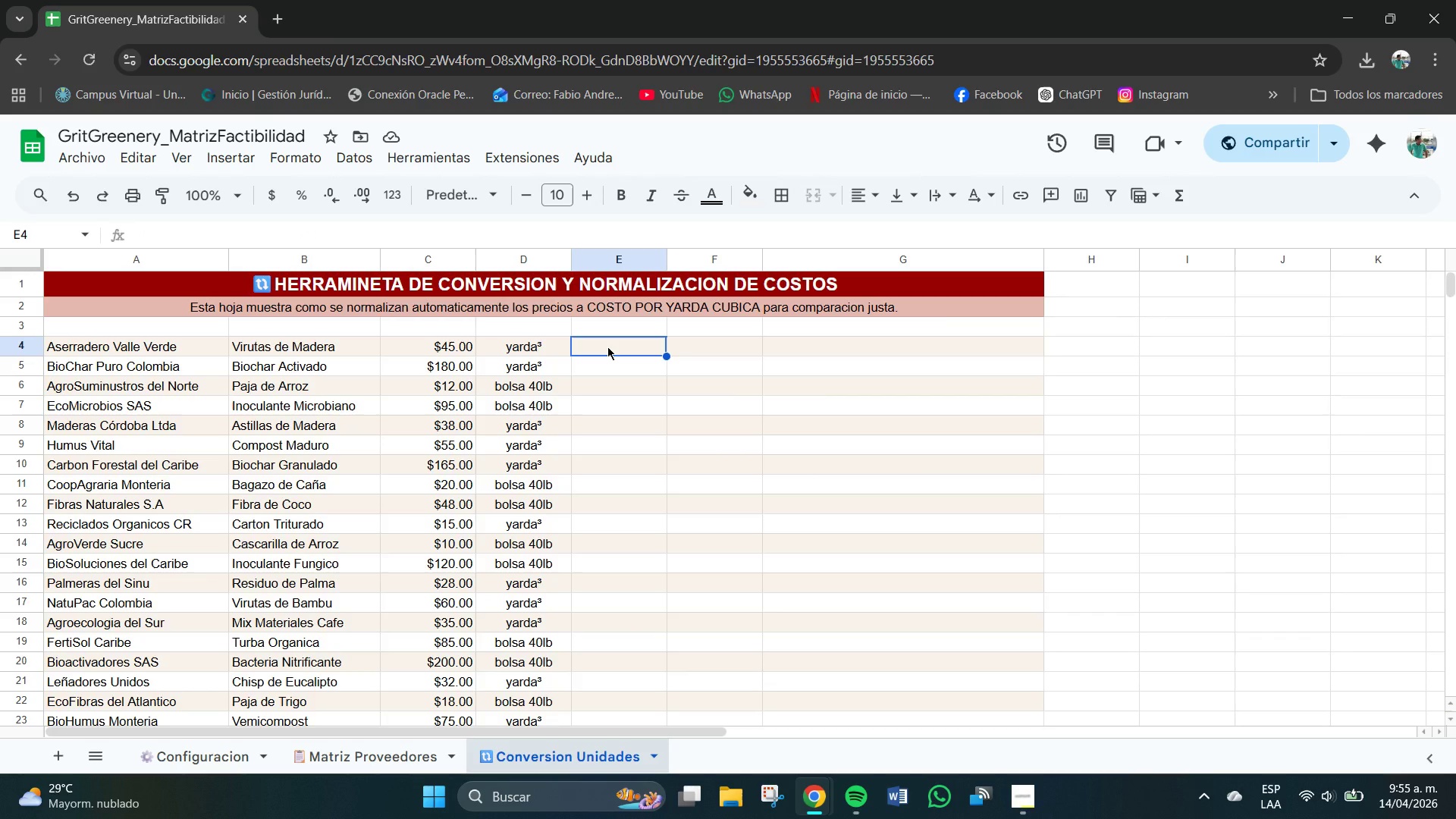 
type()sd)
key(Backspace)
key(Backspace)
type(SI)
 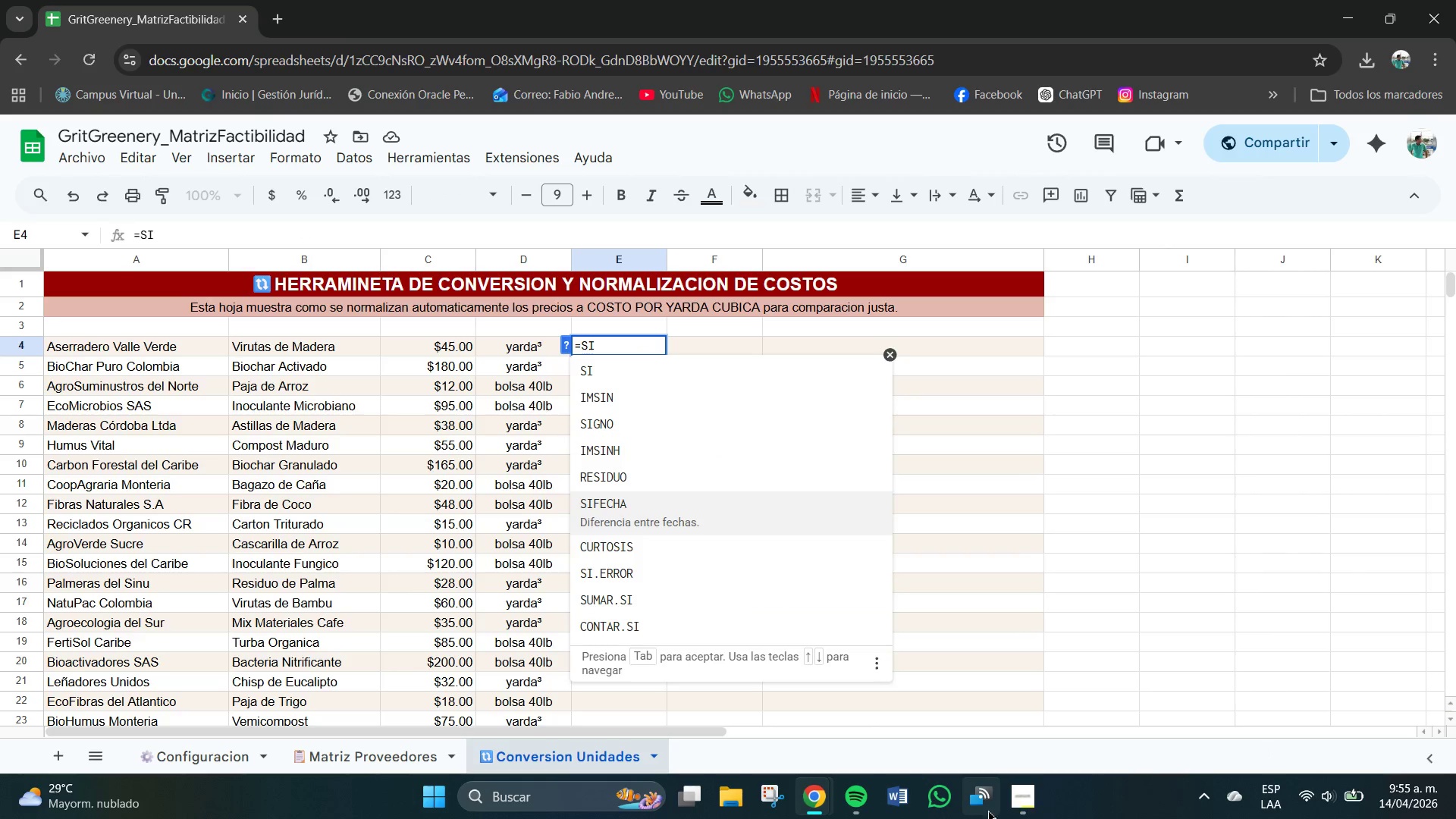 
left_click([1015, 800])